 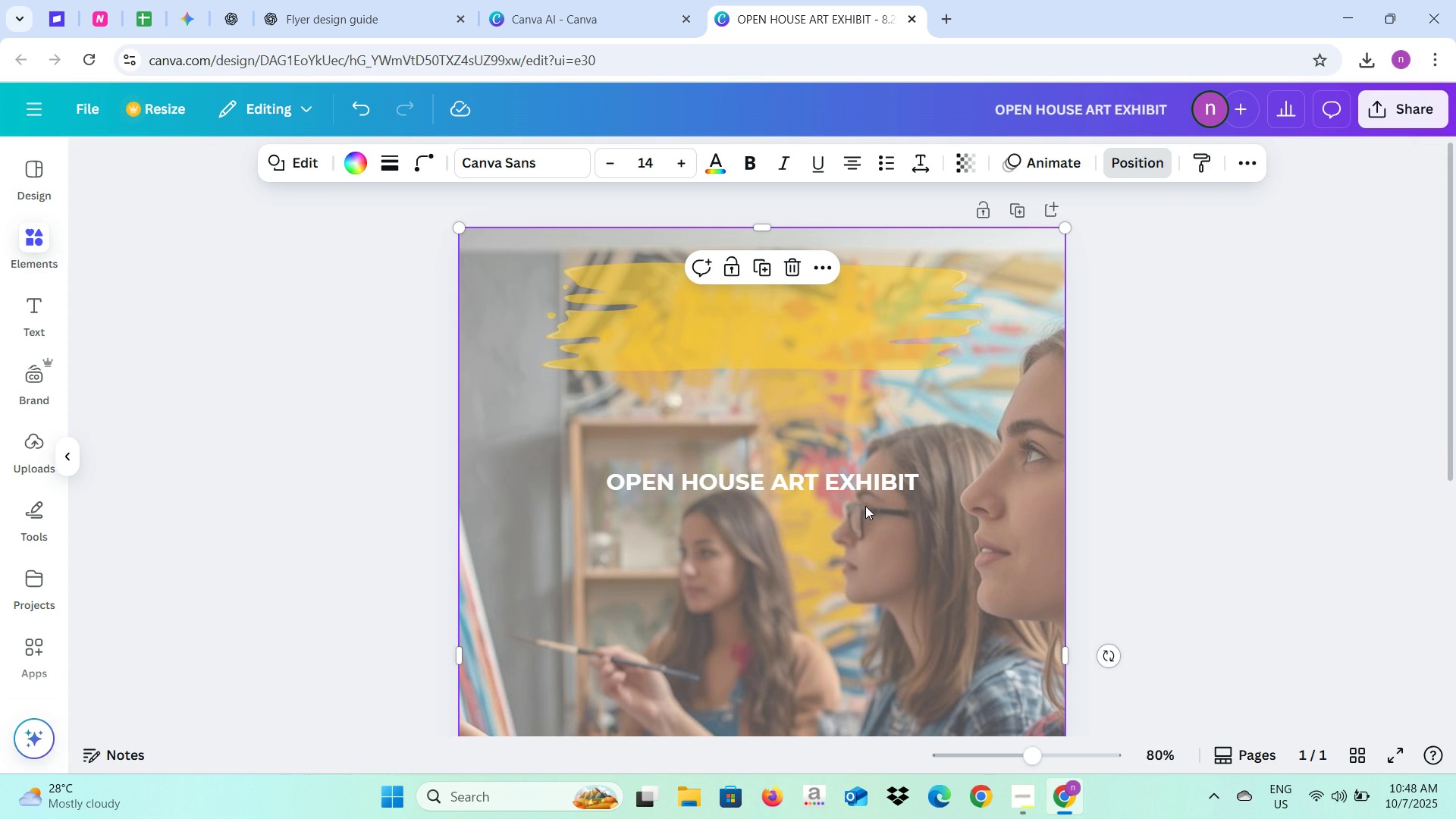 
left_click([348, 0])
 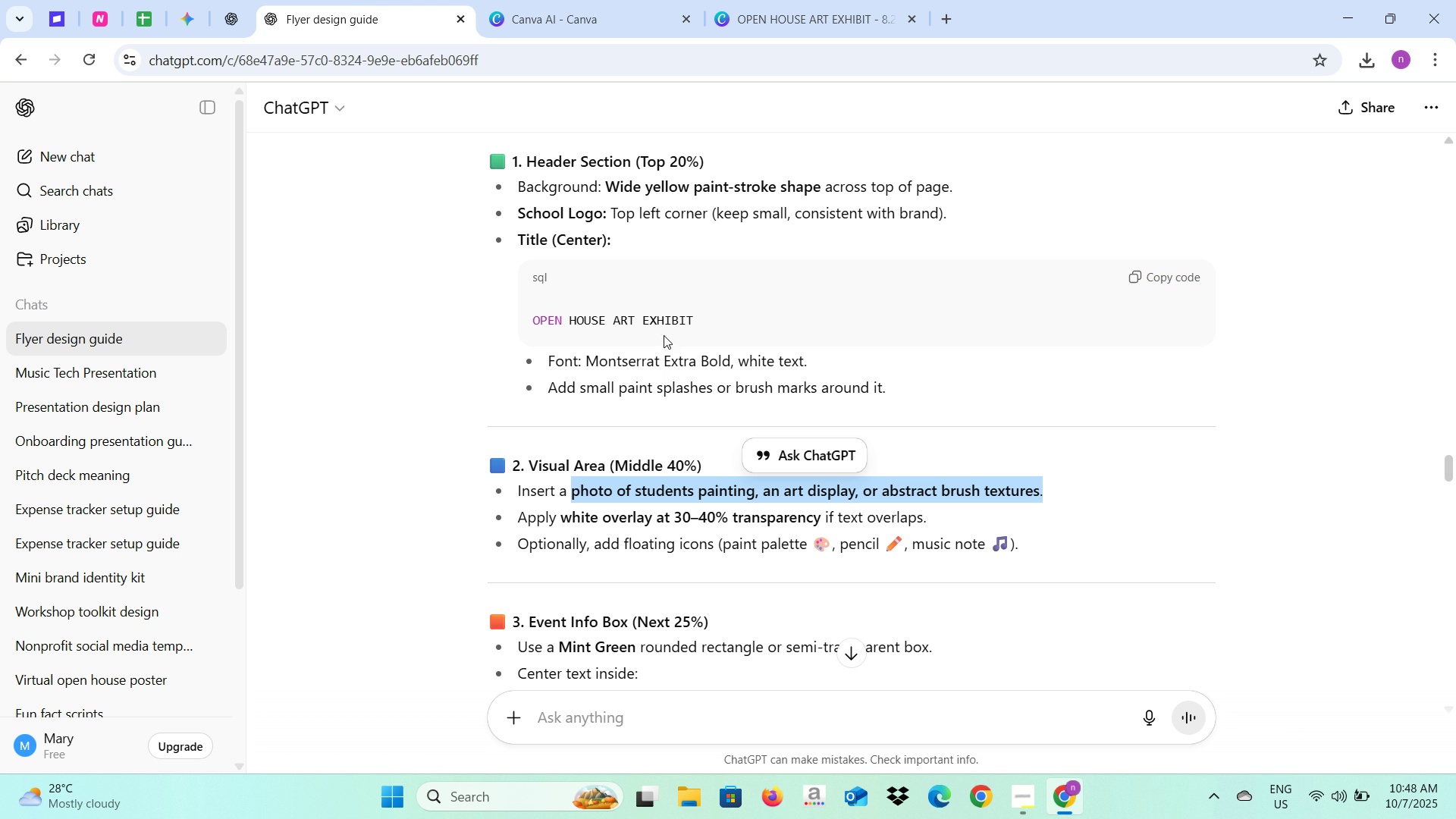 
wait(21.27)
 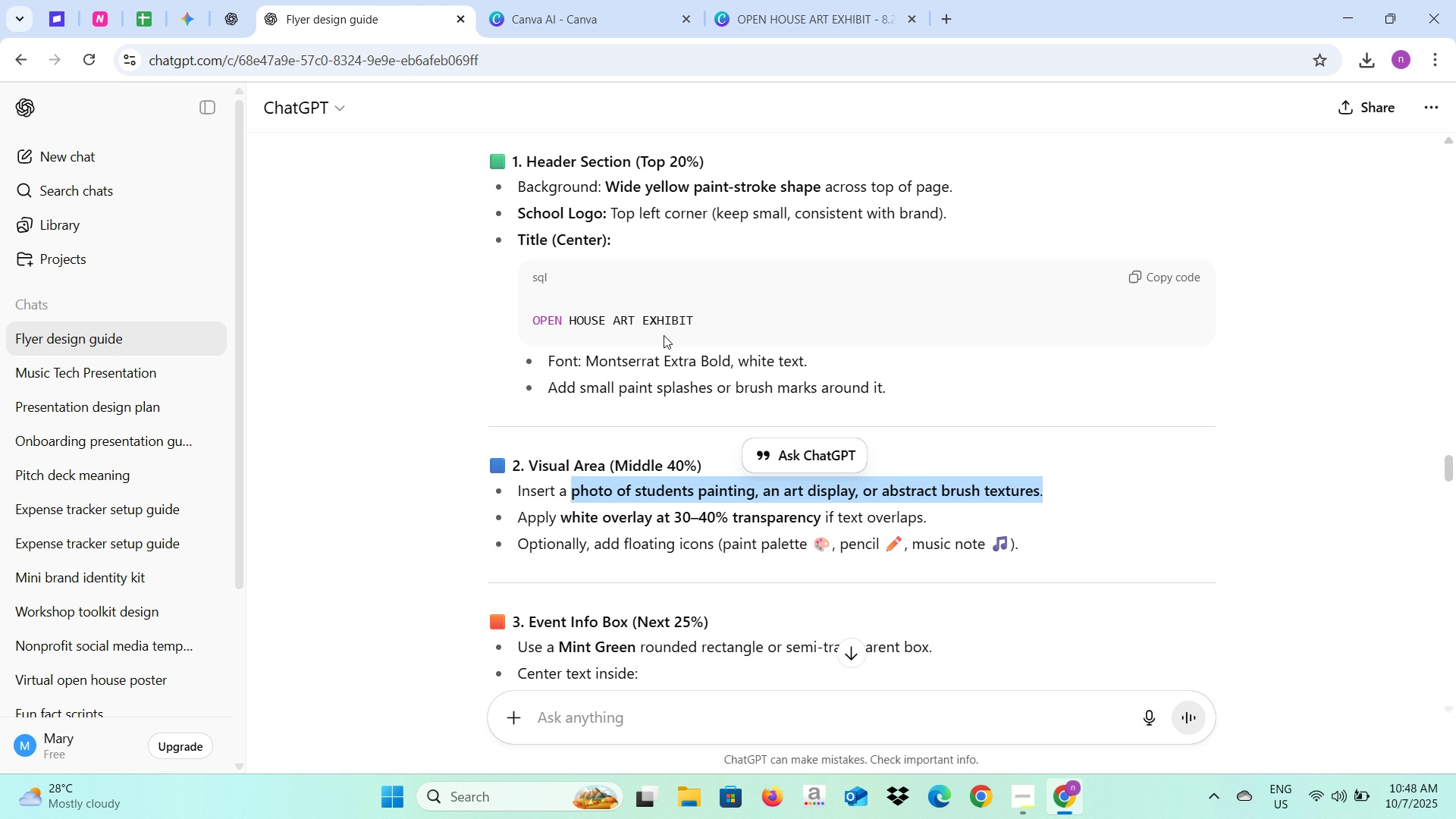 
left_click([540, 0])
 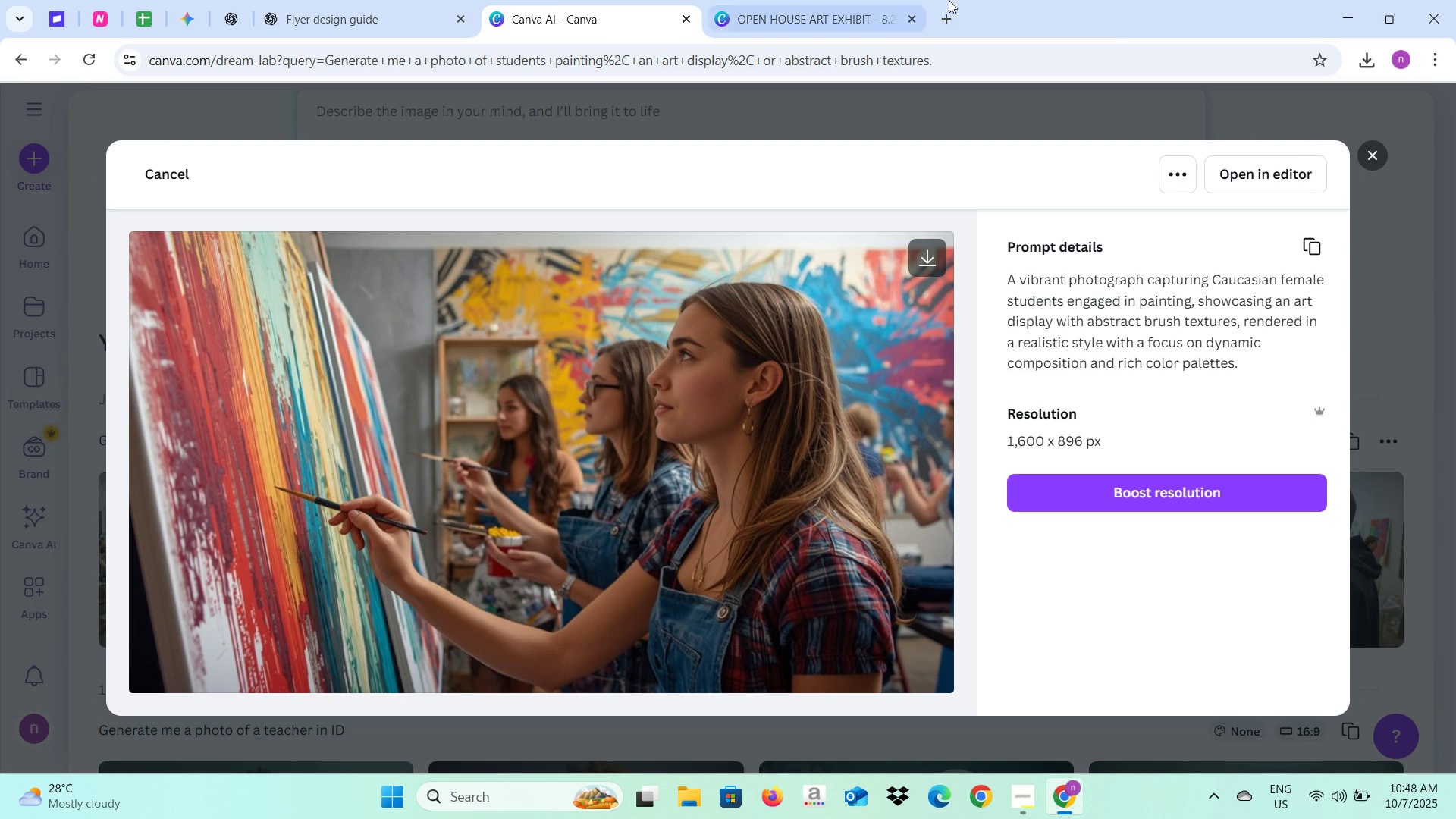 
left_click([949, 0])
 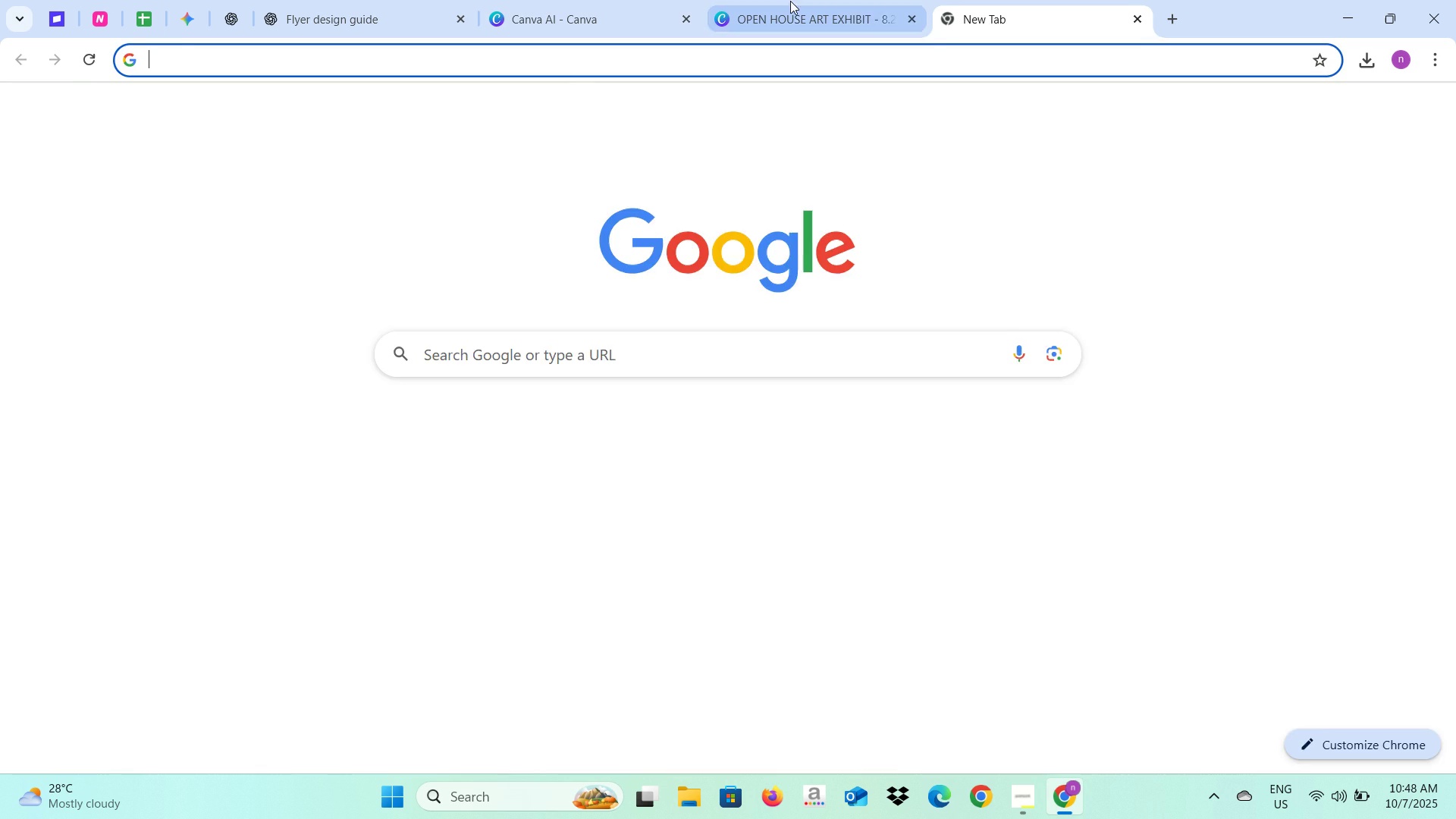 
left_click([790, 3])